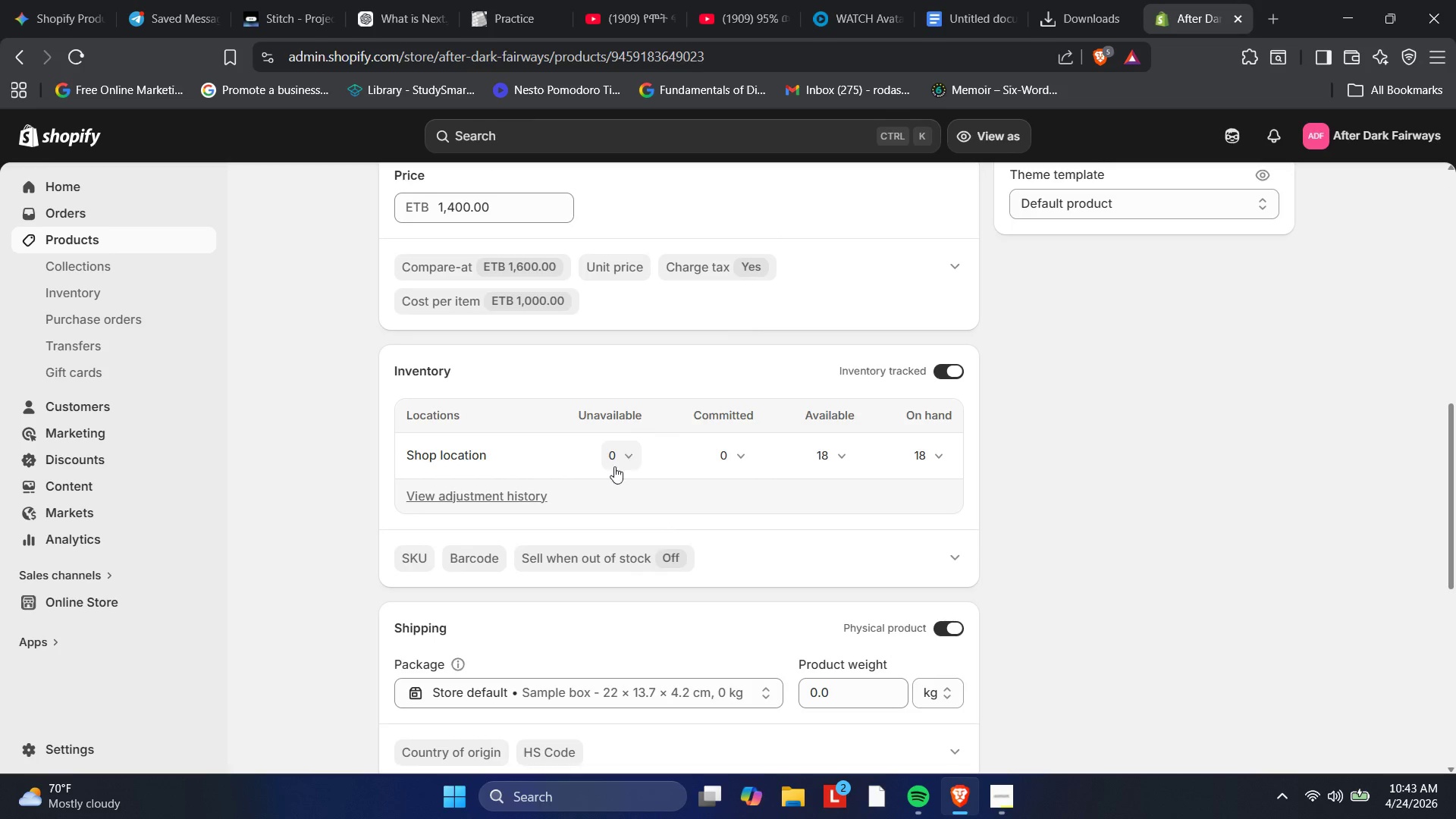 
wait(7.74)
 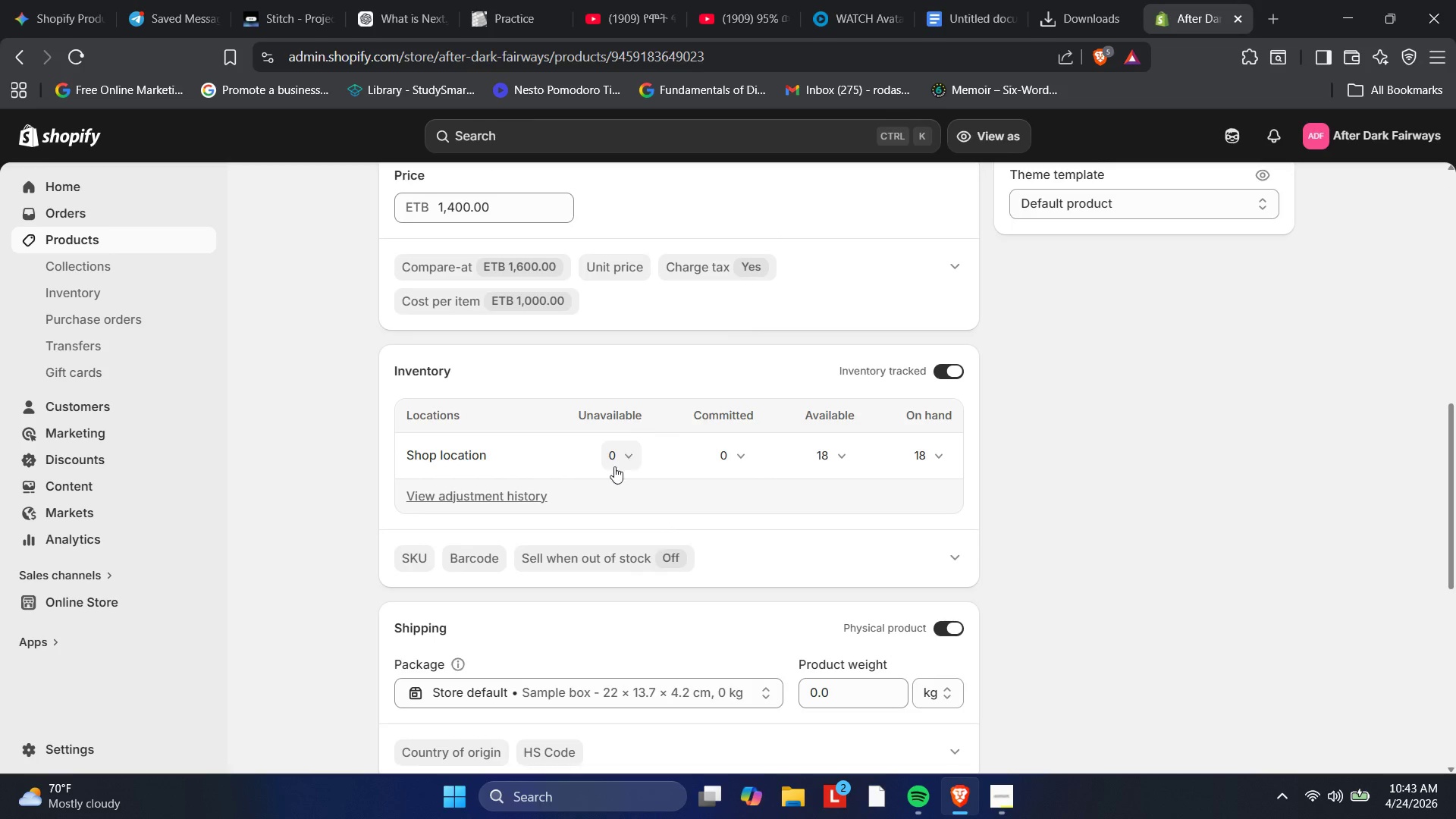 
scroll: coordinate [1013, 453], scroll_direction: down, amount: 6.0
 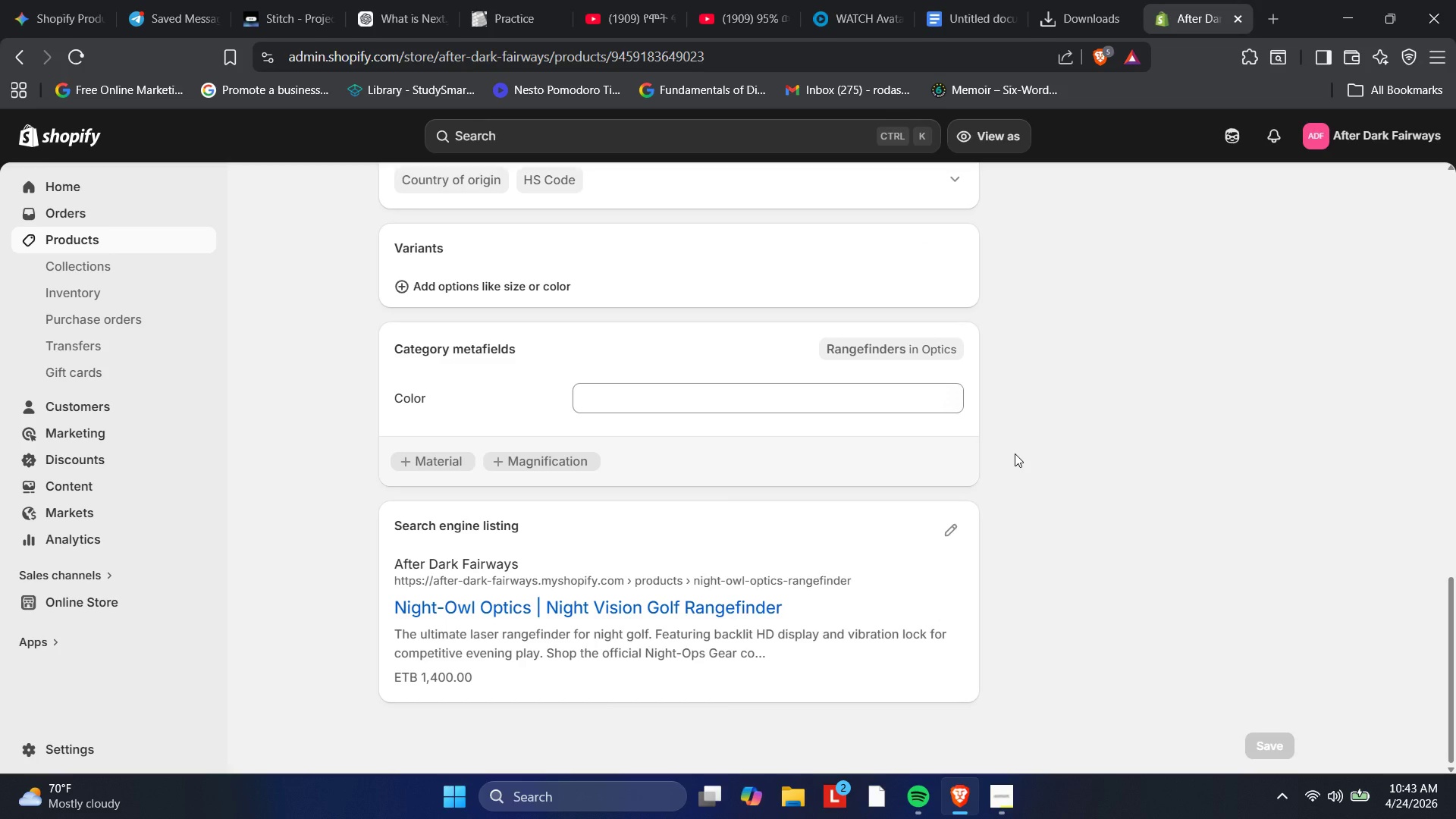 
scroll: coordinate [968, 433], scroll_direction: up, amount: 5.0
 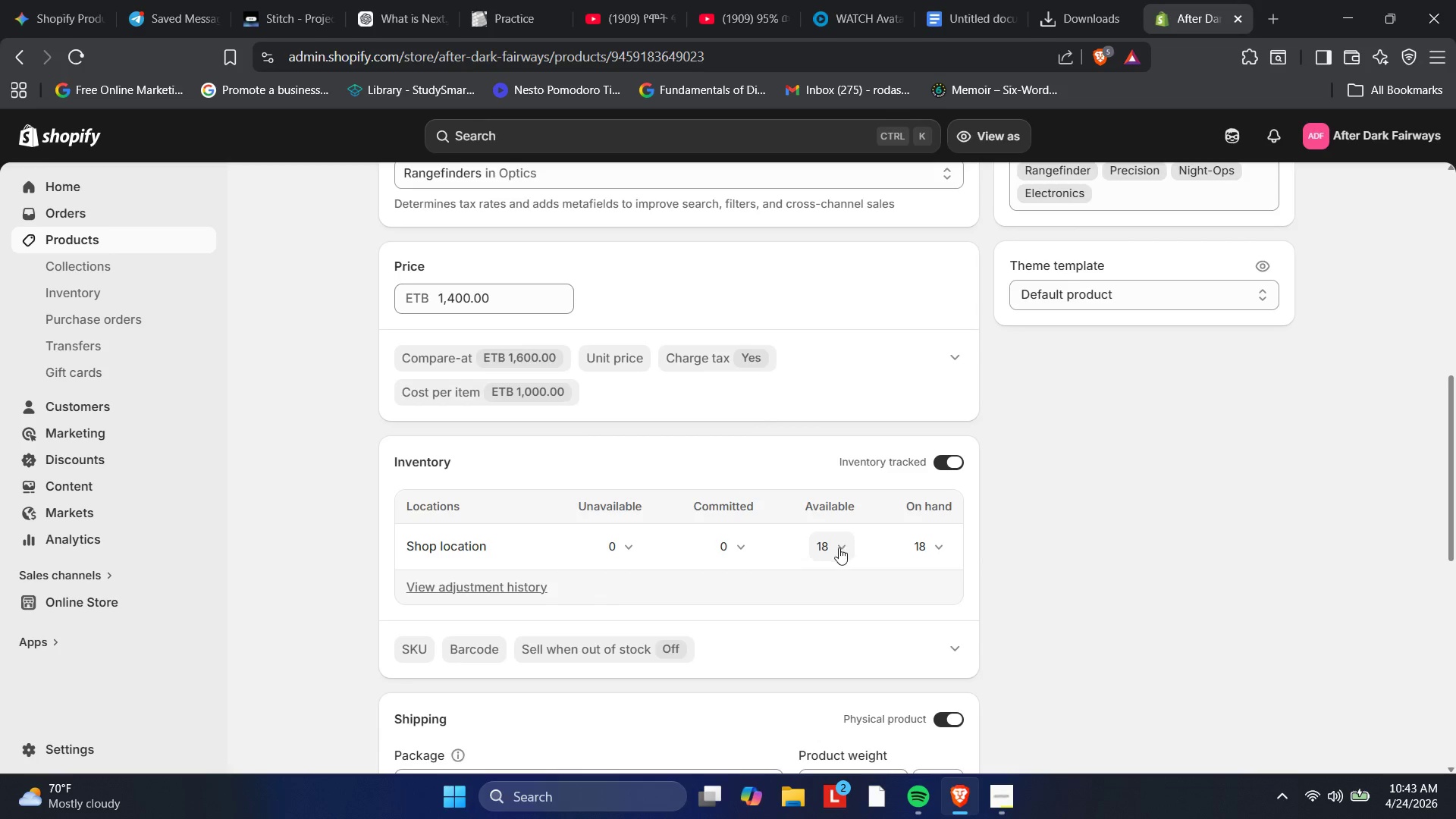 
mouse_move([605, 546])
 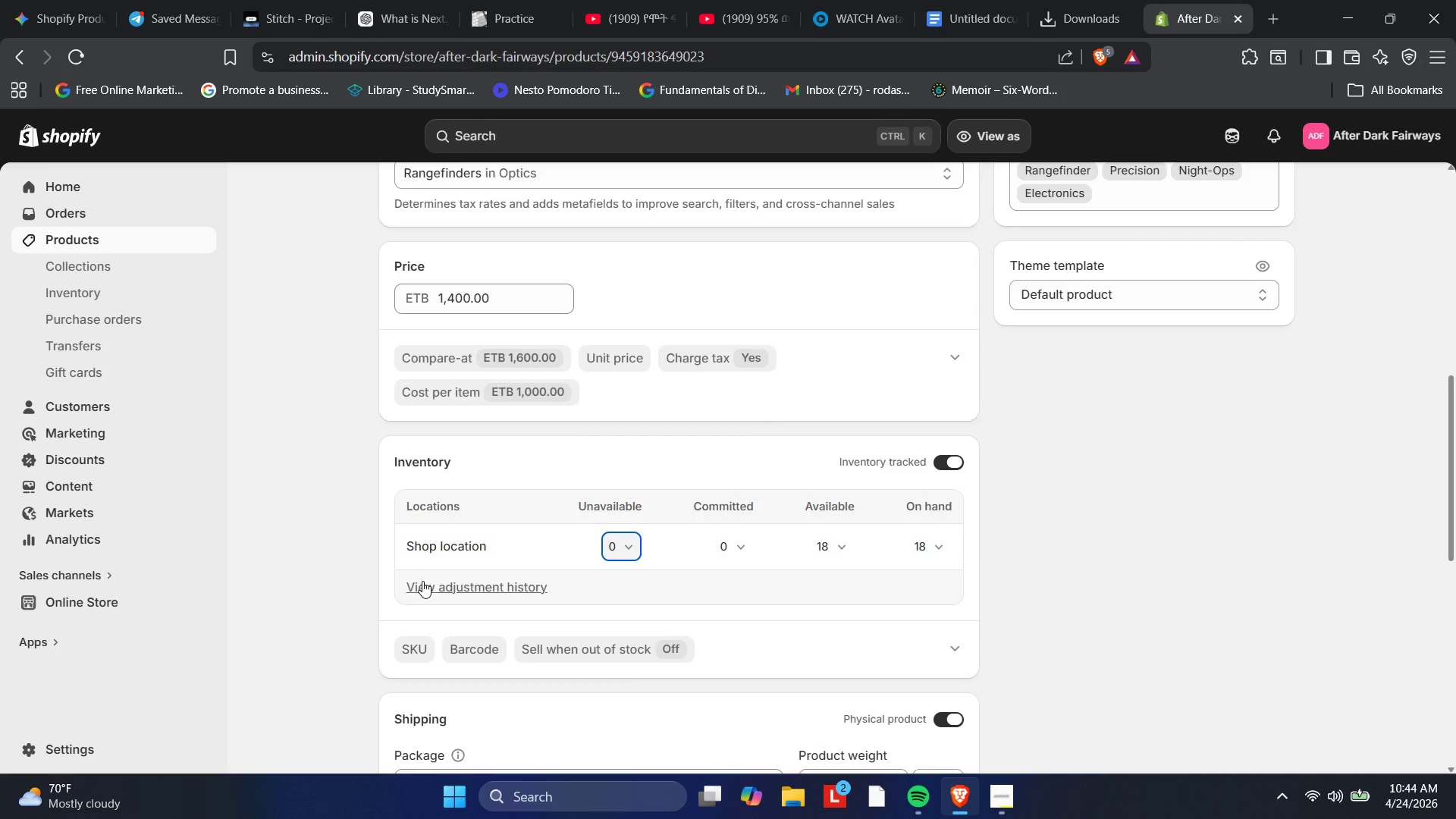 
wait(7.05)
 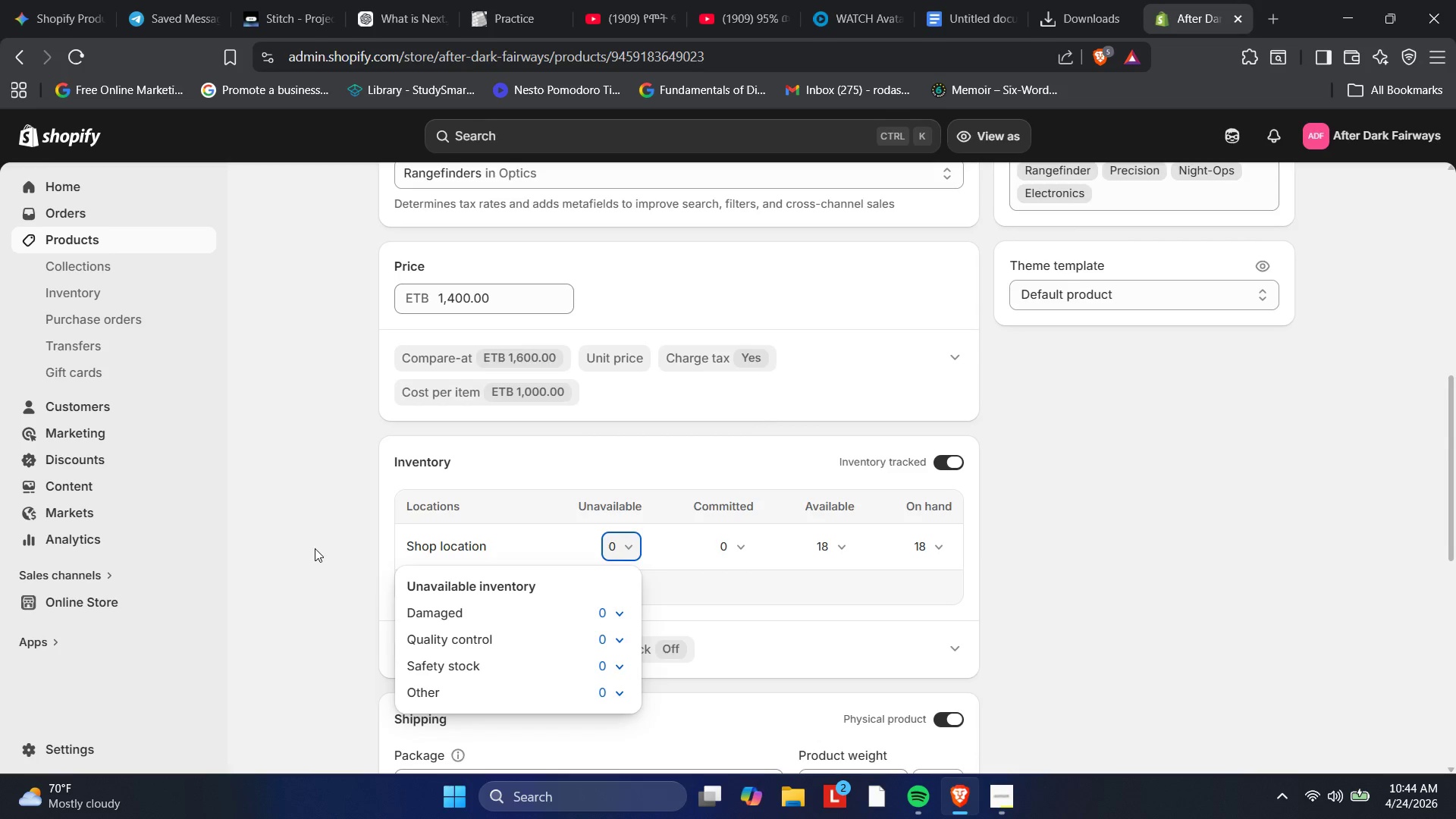 
scroll: coordinate [451, 280], scroll_direction: up, amount: 23.0
 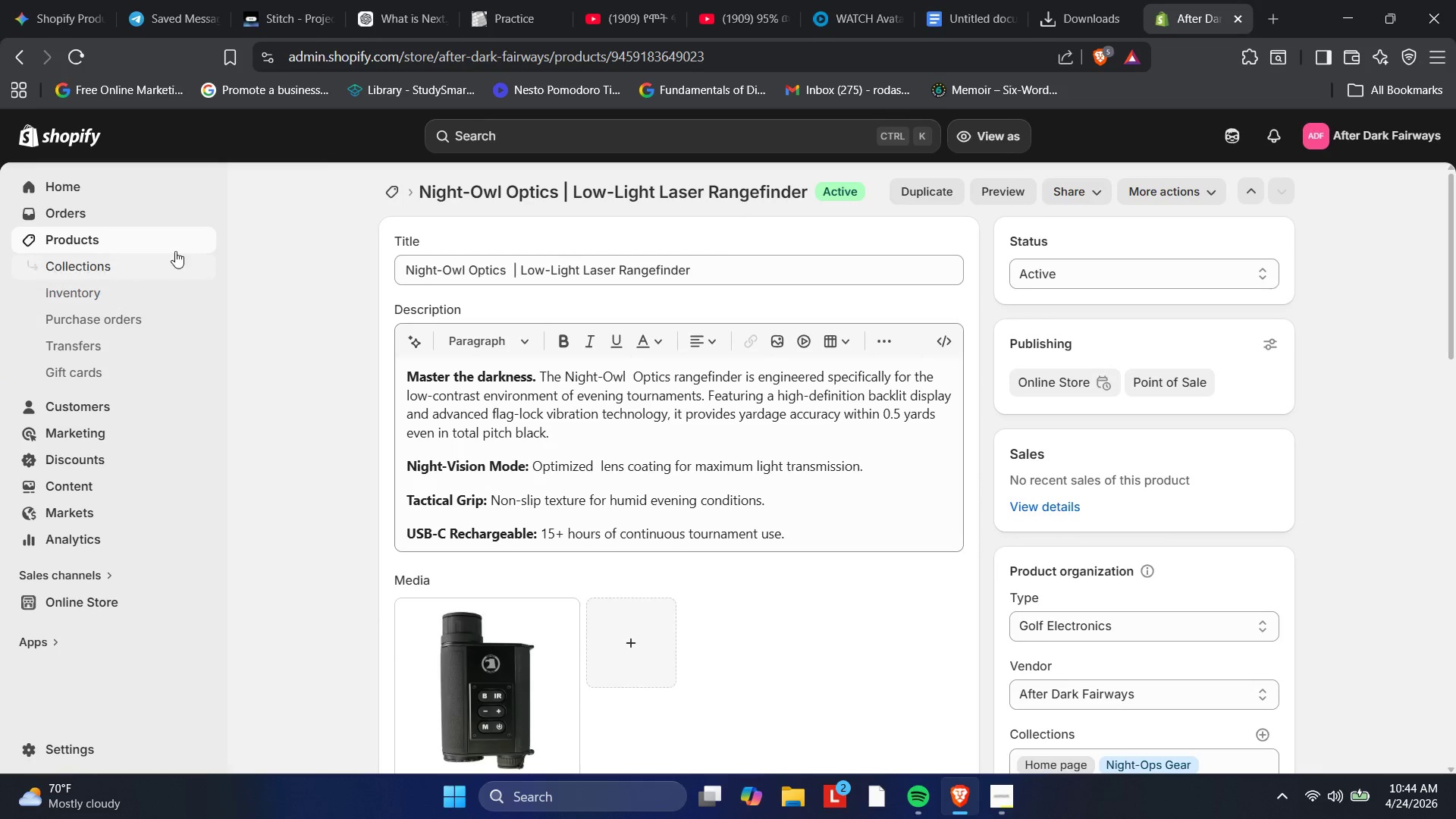 
left_click_drag(start_coordinate=[175, 249], to_coordinate=[171, 249])
 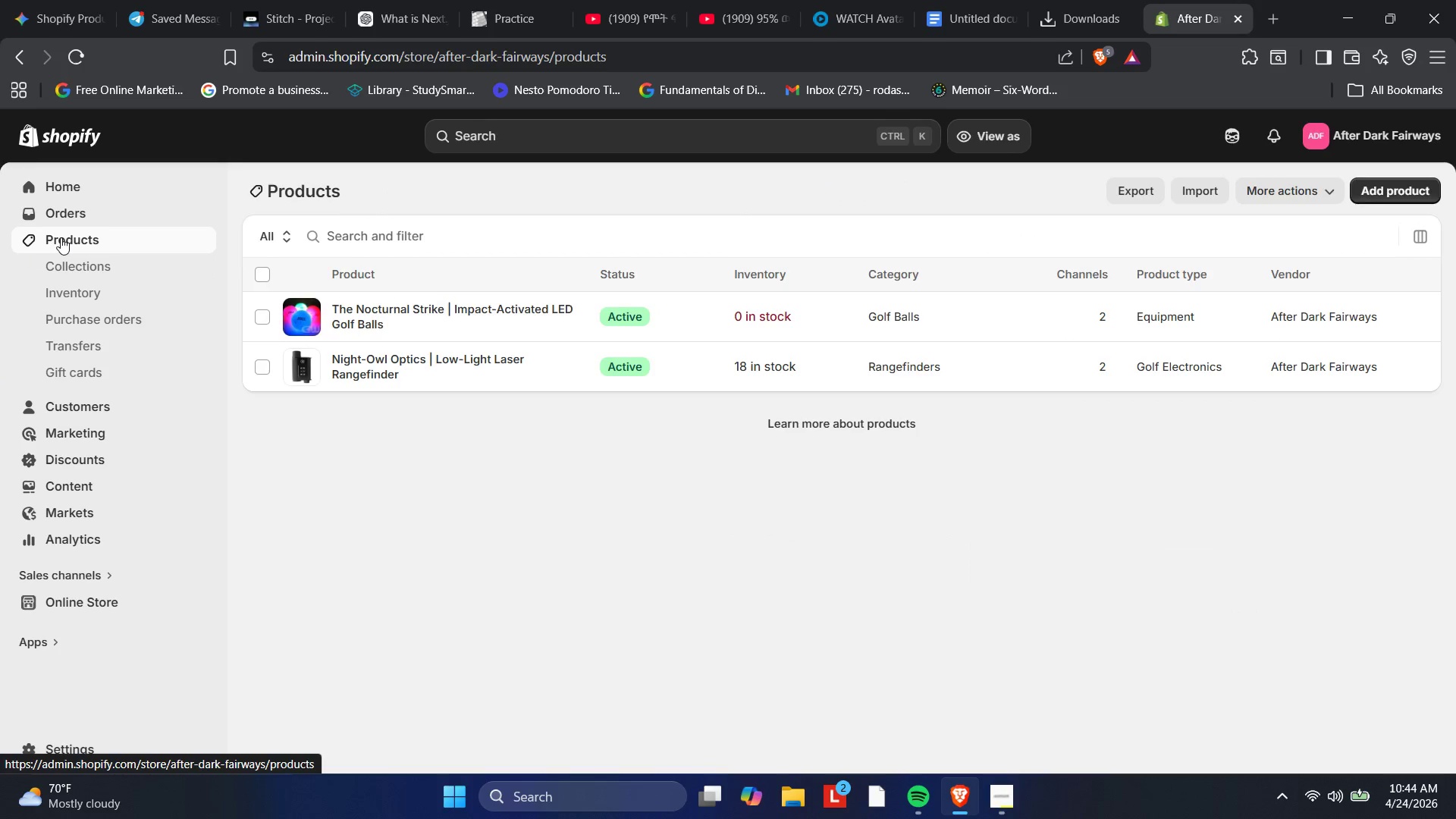 
wait(5.48)
 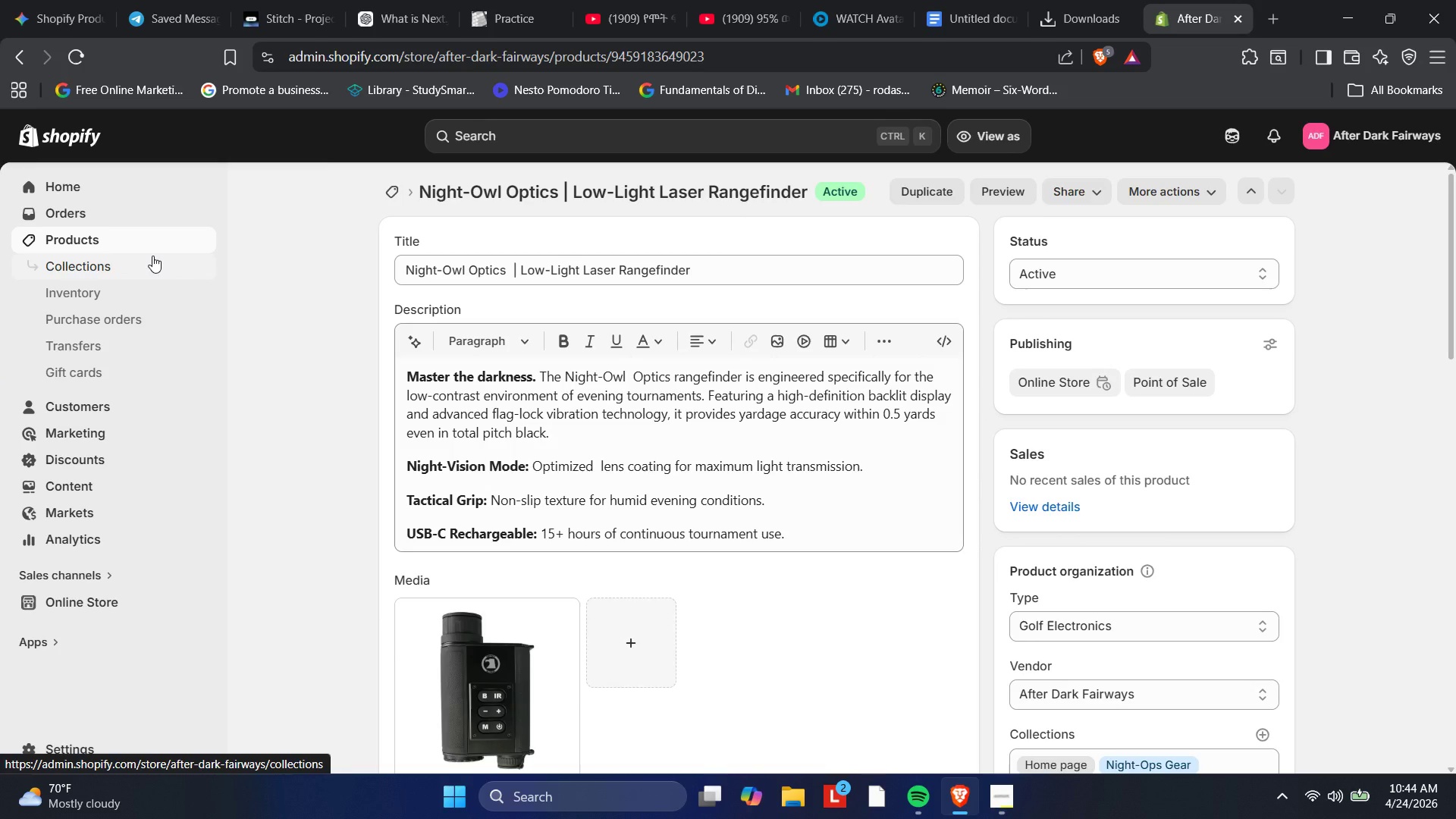 
left_click_drag(start_coordinate=[646, 323], to_coordinate=[642, 322])
 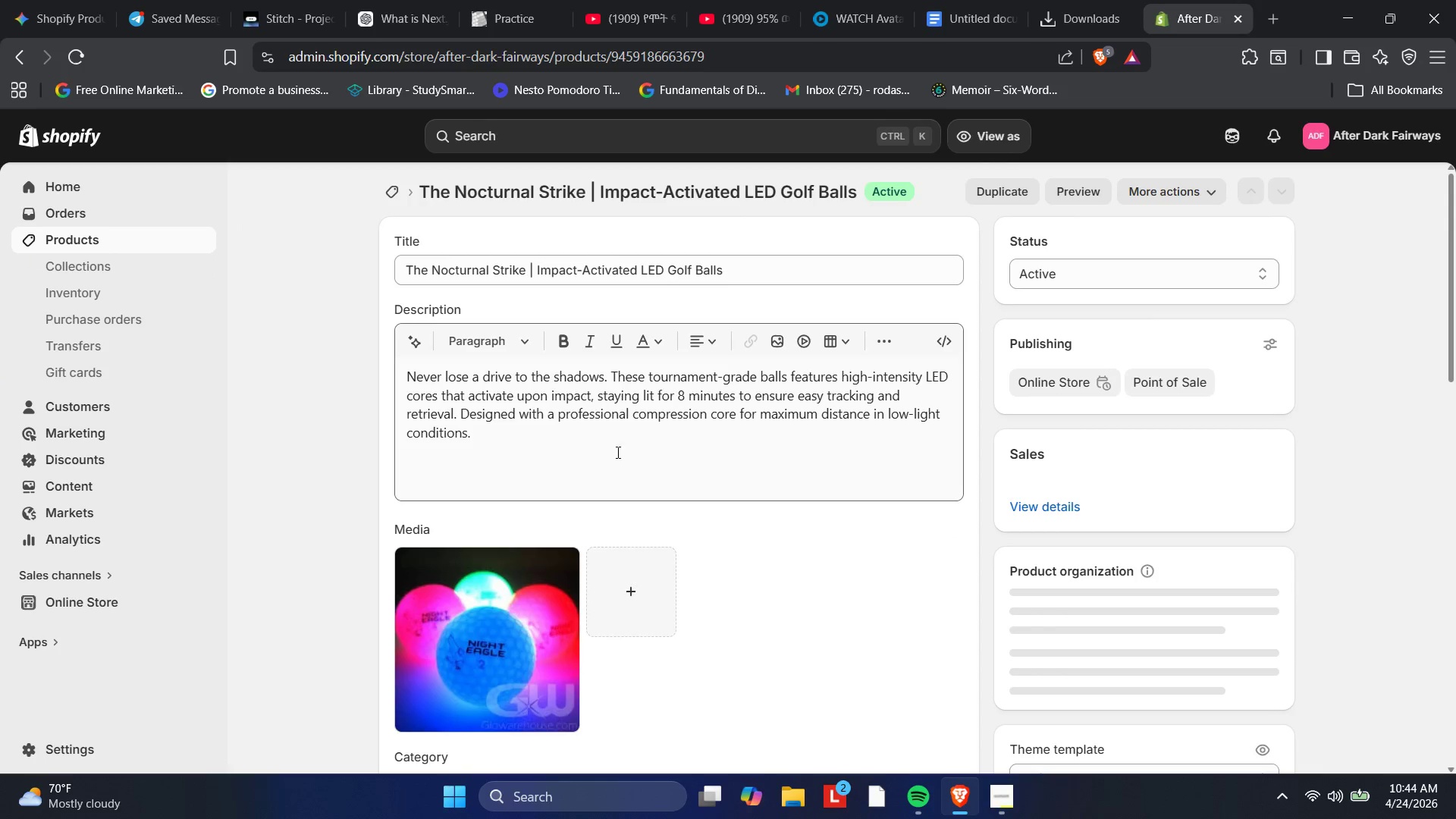 
scroll: coordinate [606, 406], scroll_direction: down, amount: 8.0
 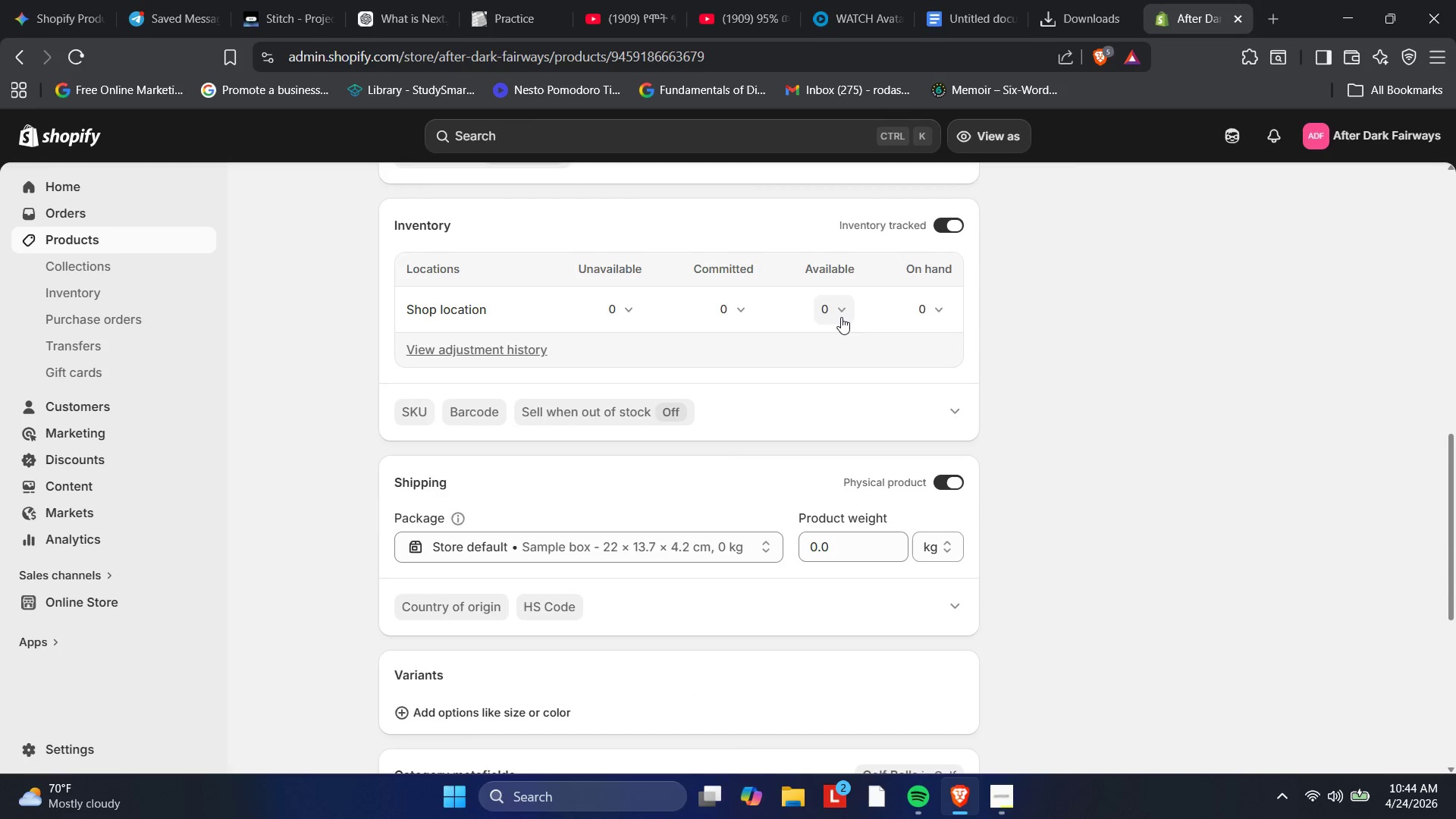 
left_click([839, 317])
 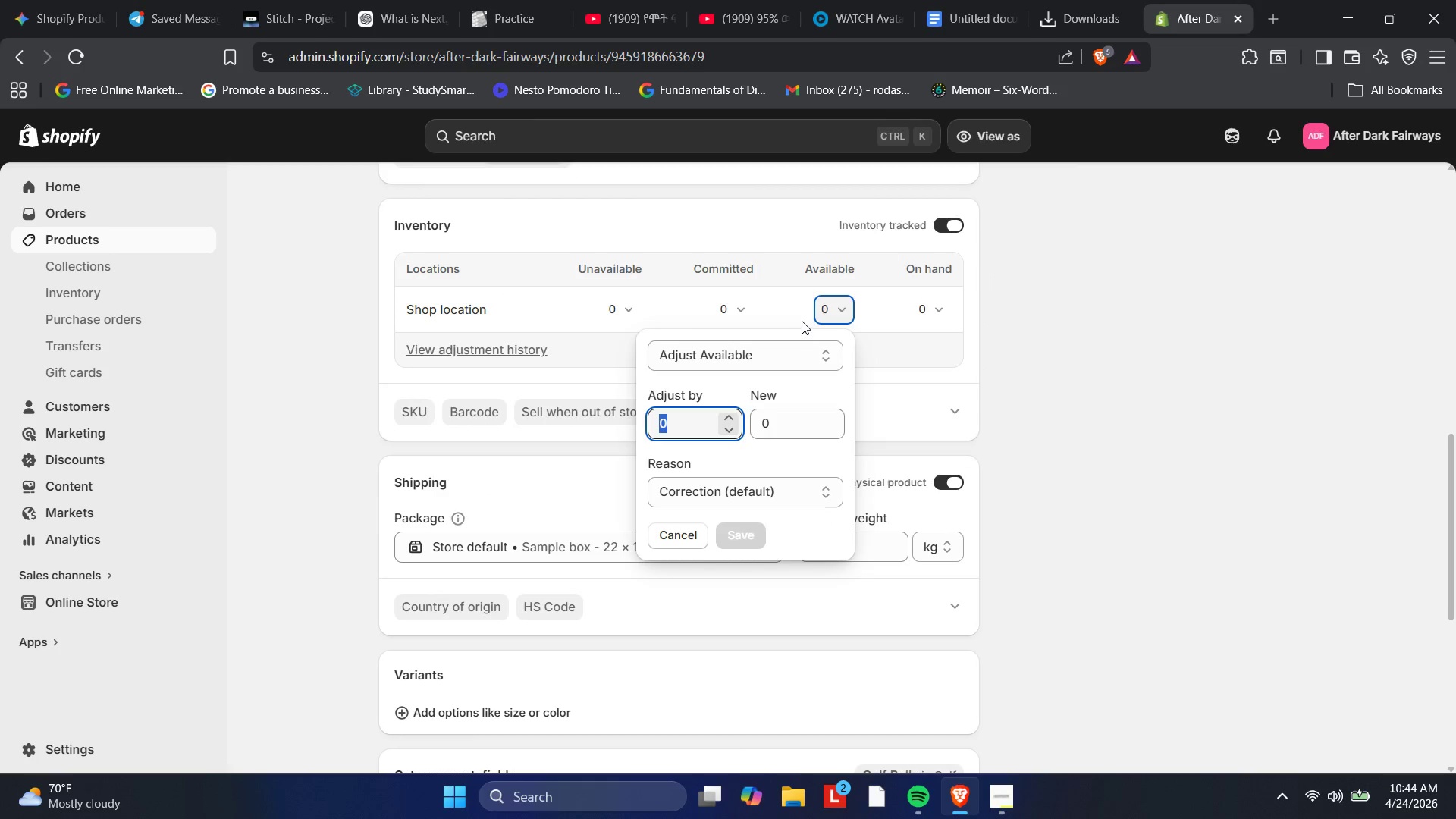 
key(Numpad5)
 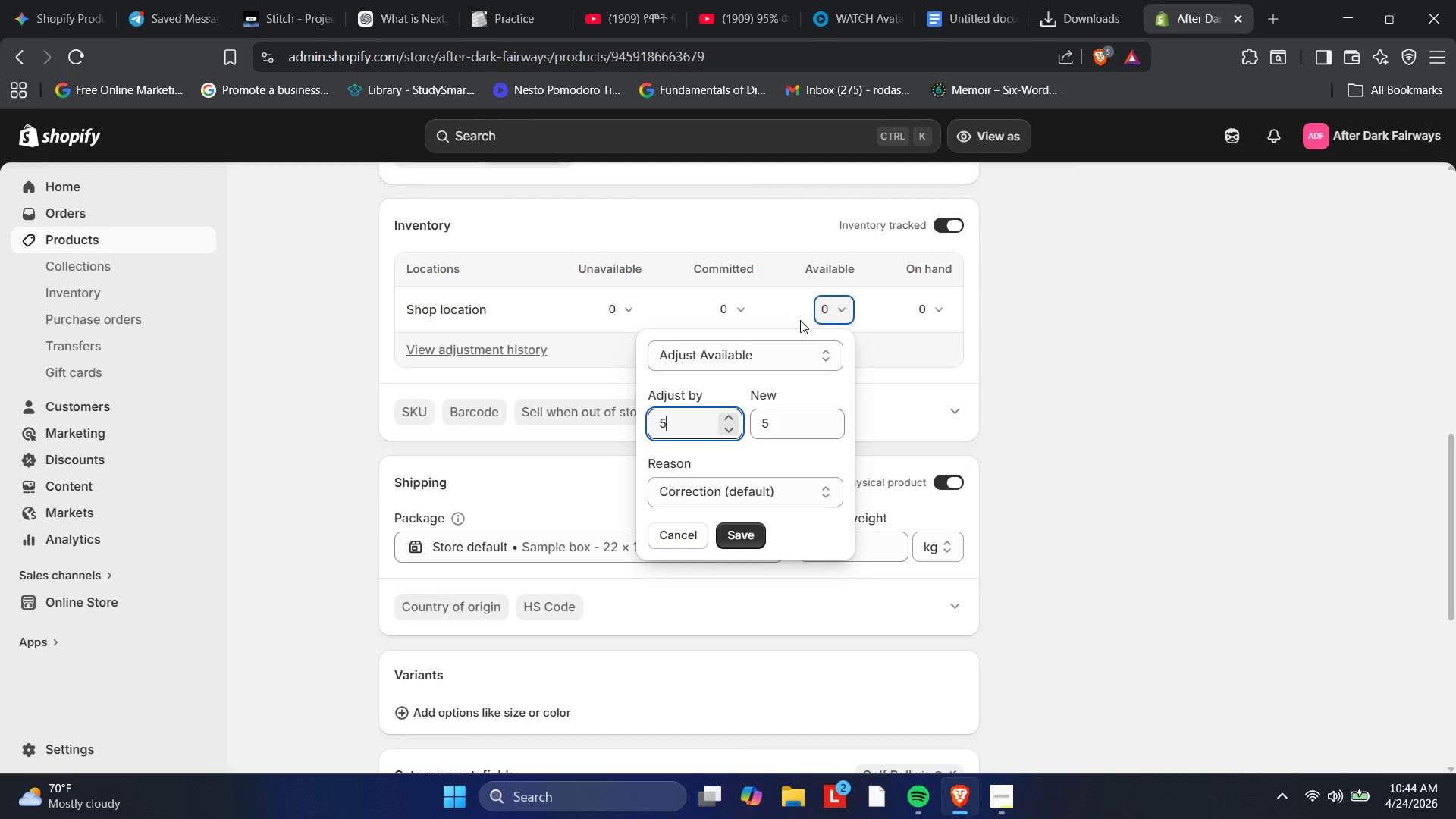 
key(Numpad0)
 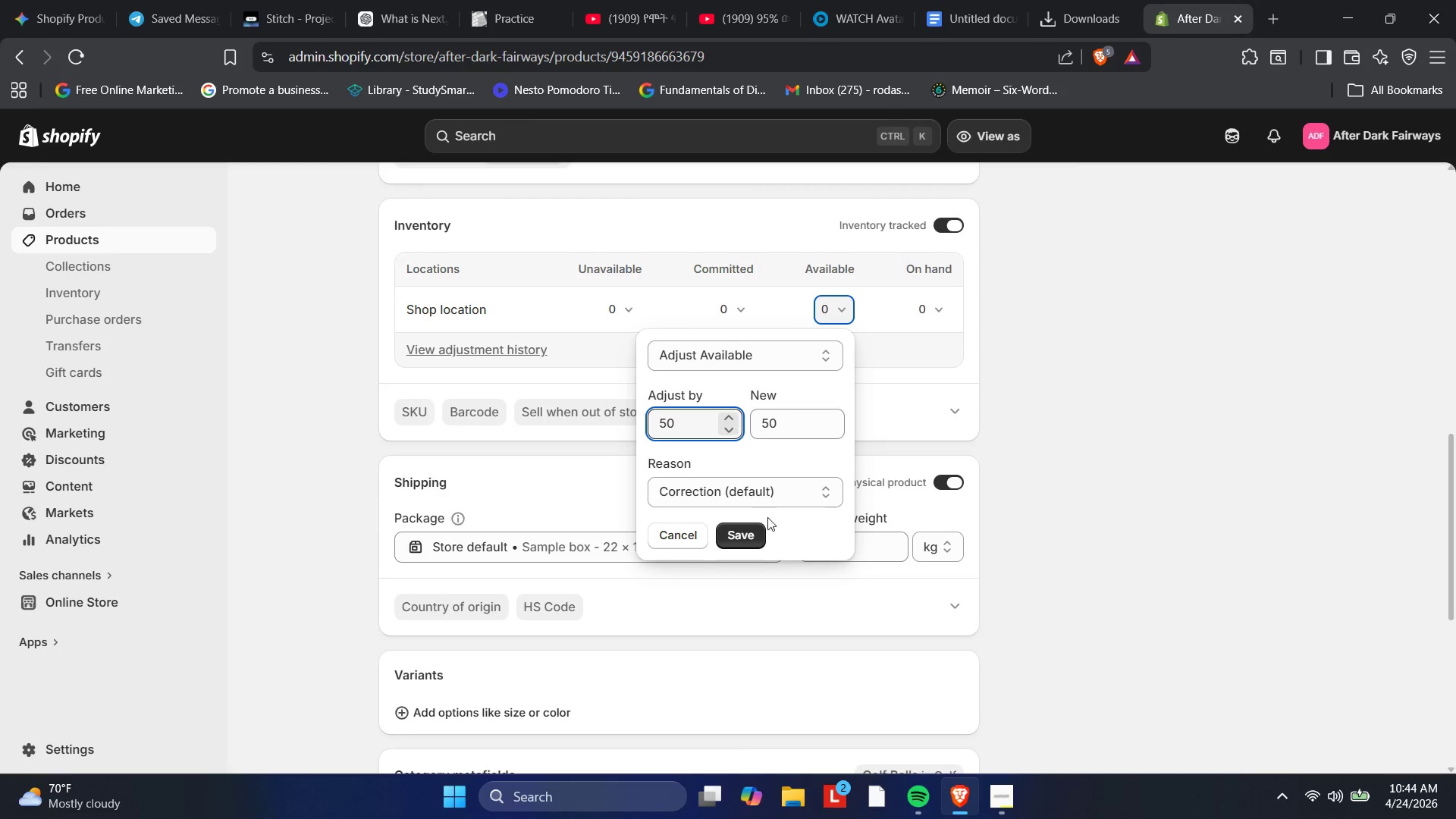 
left_click([744, 522])
 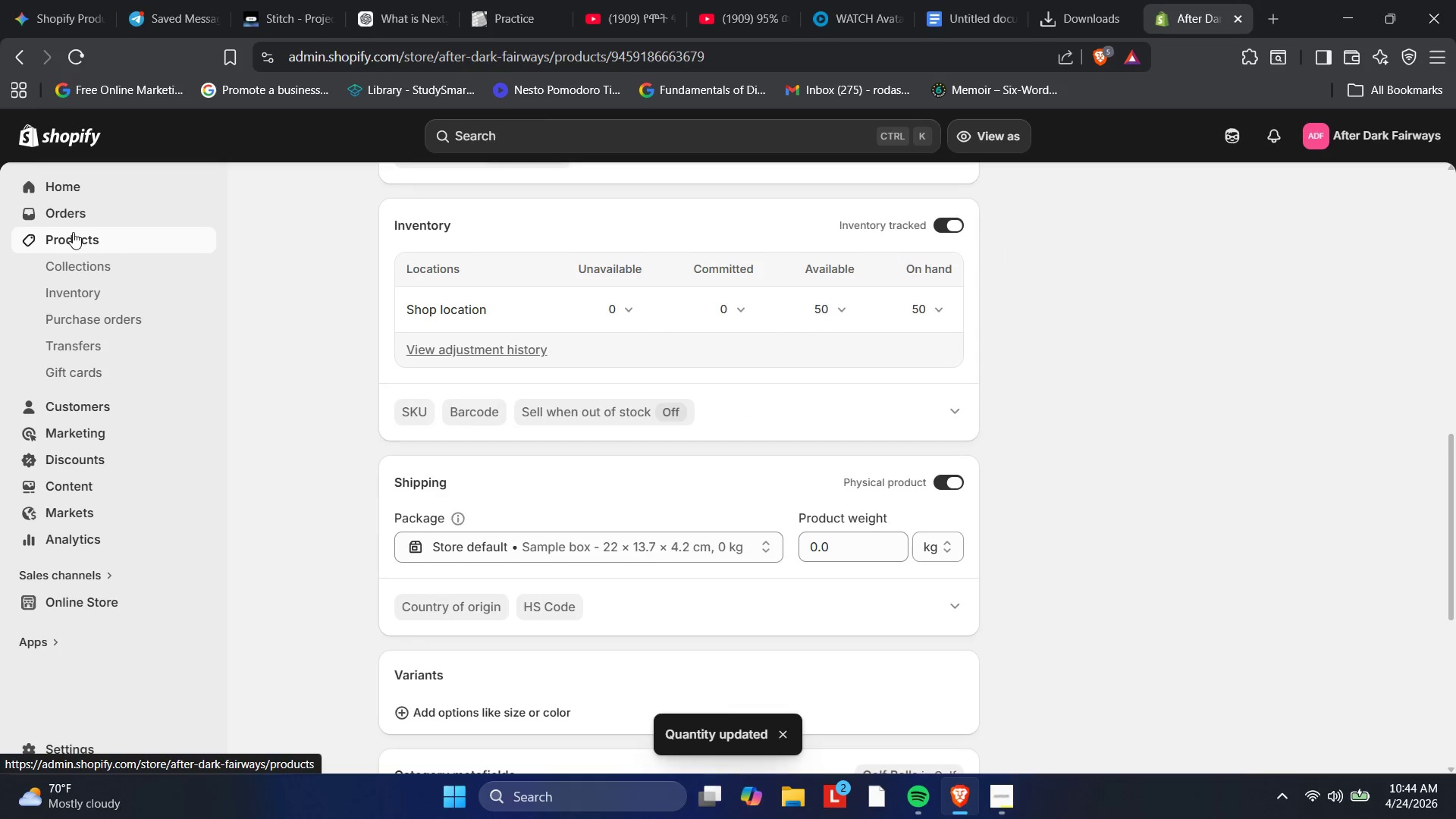 
wait(8.86)
 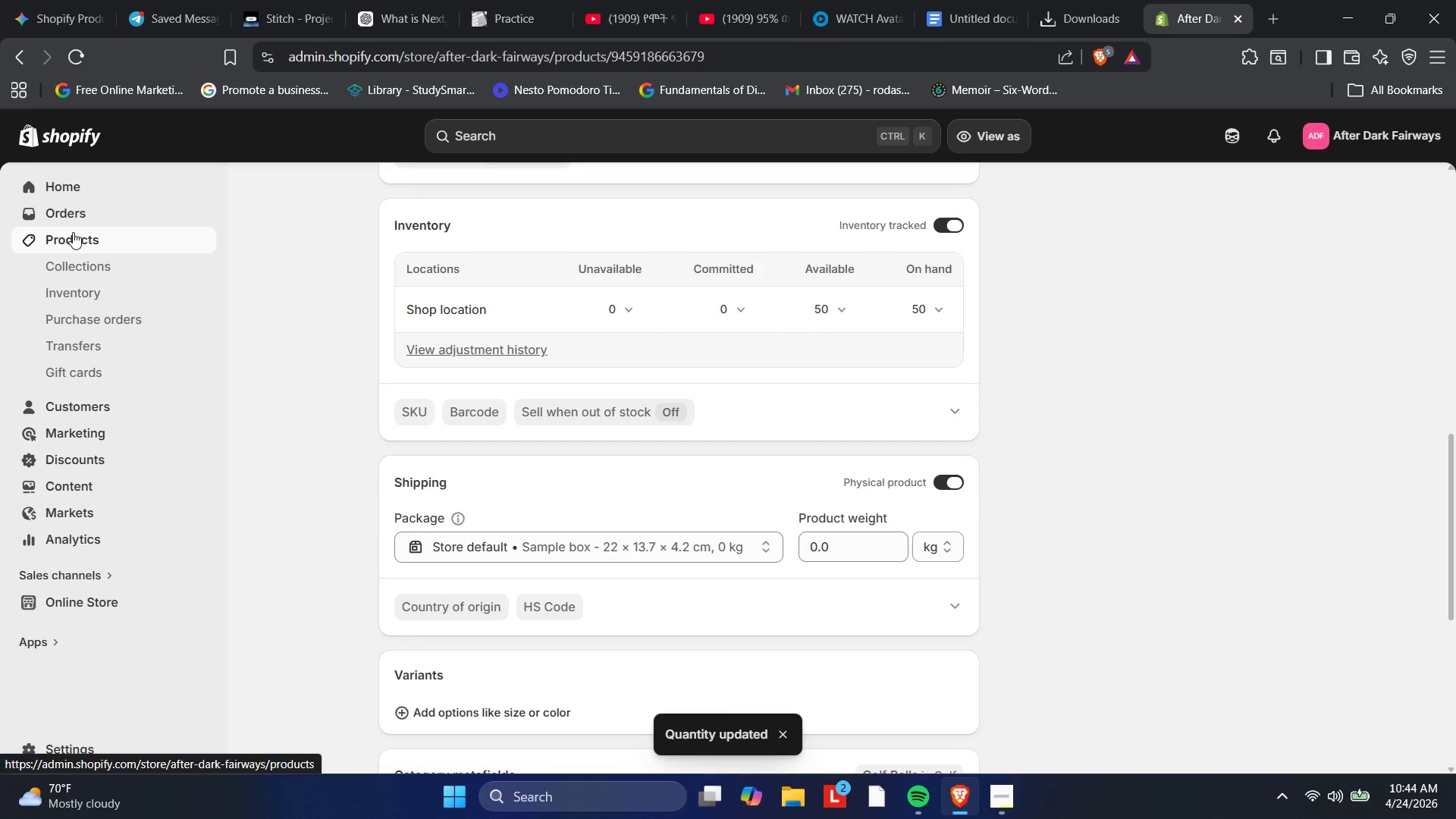 
scroll: coordinate [443, 441], scroll_direction: down, amount: 3.0
 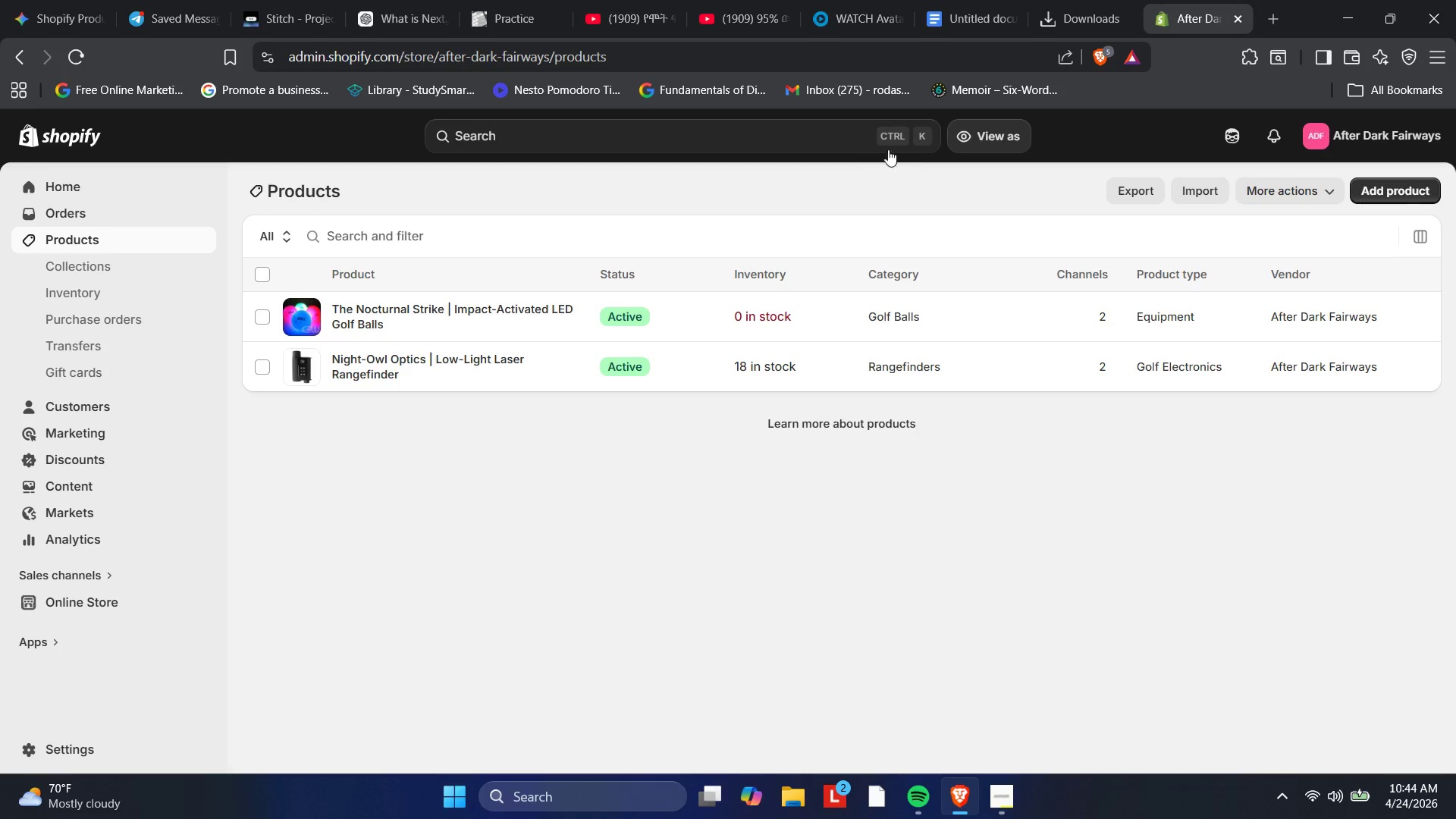 
wait(5.37)
 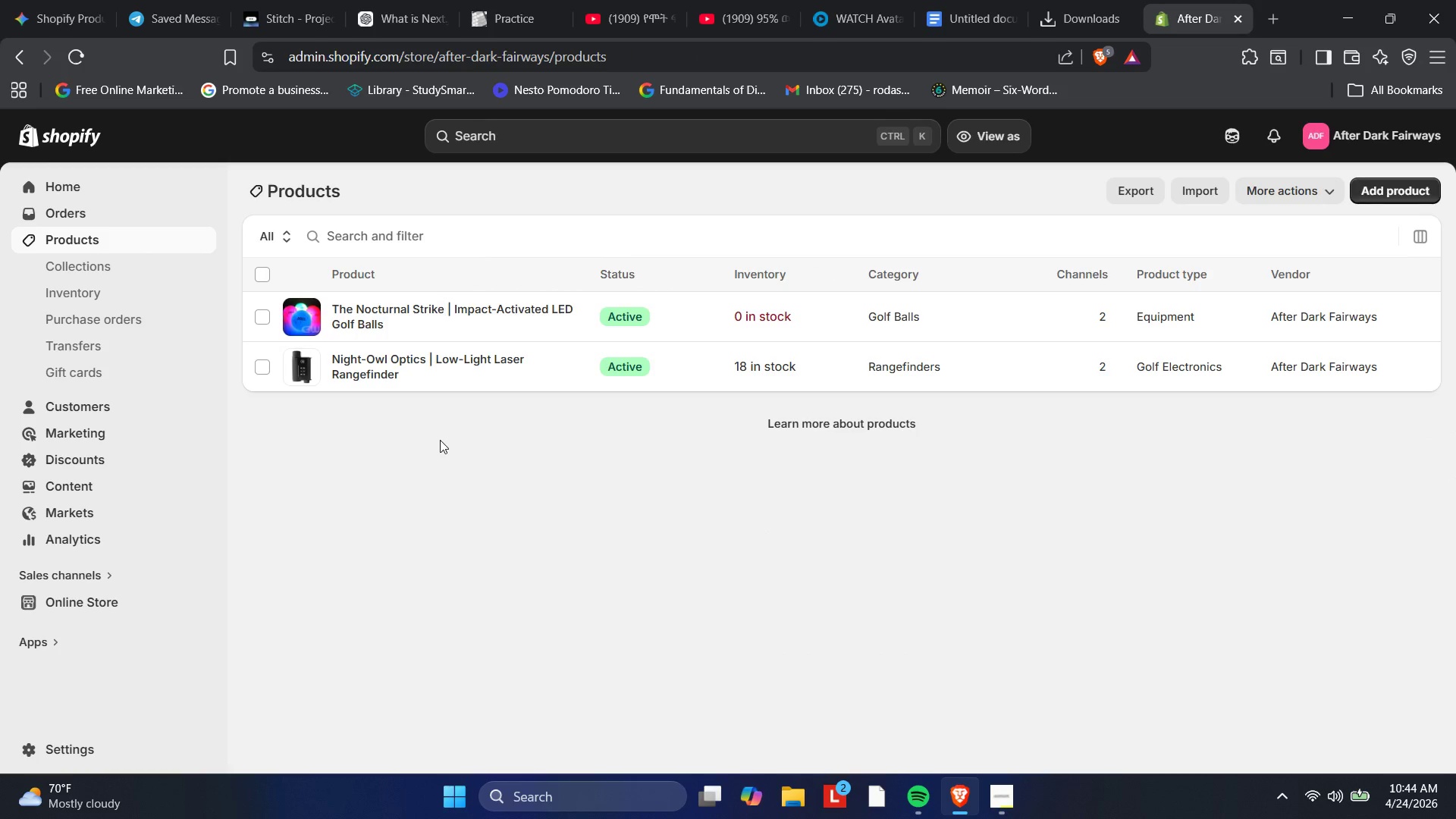 
left_click_drag(start_coordinate=[824, 438], to_coordinate=[820, 439])
 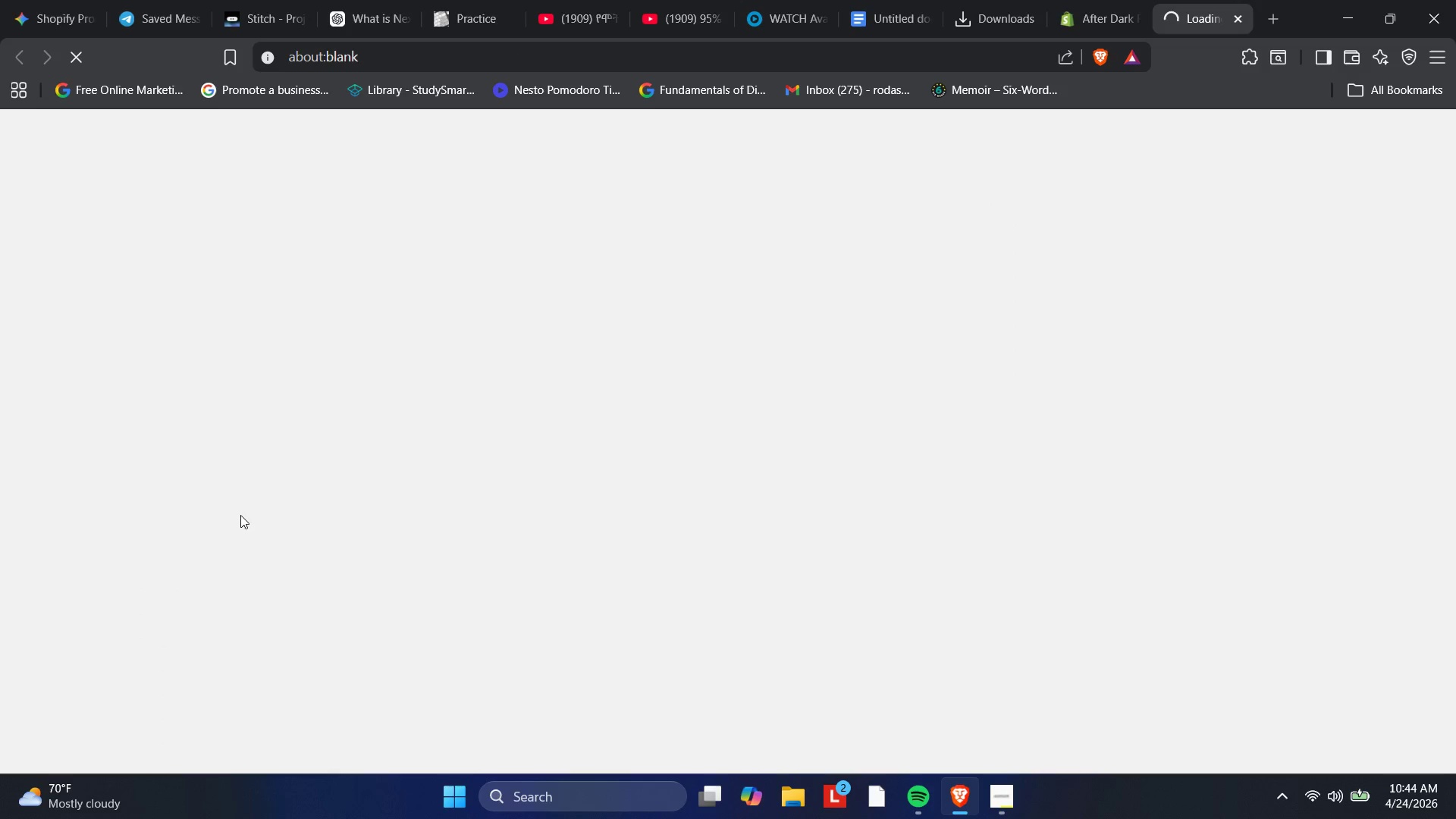 
left_click_drag(start_coordinate=[1202, 125], to_coordinate=[1216, 366])
 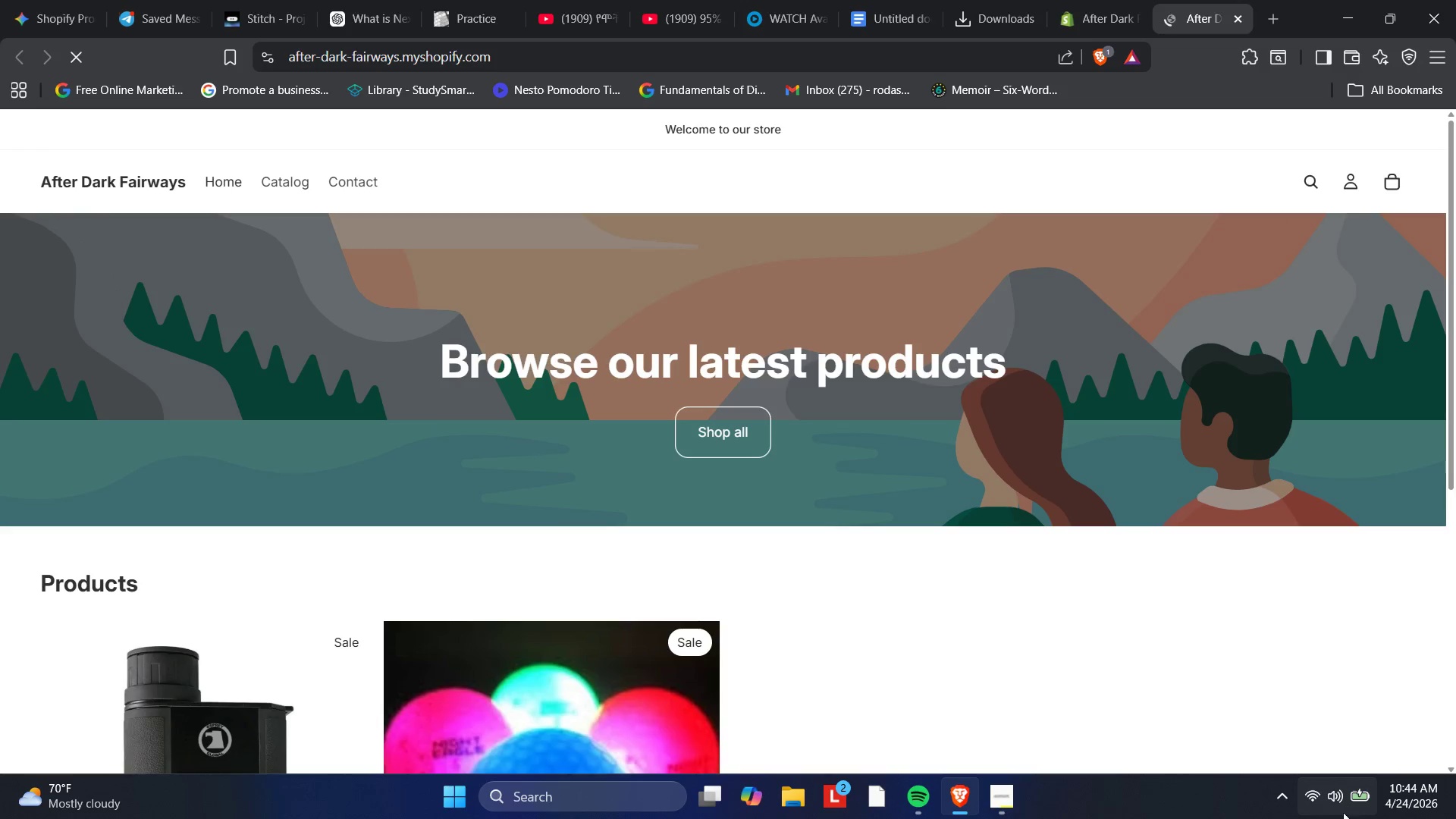 
left_click([1310, 802])
 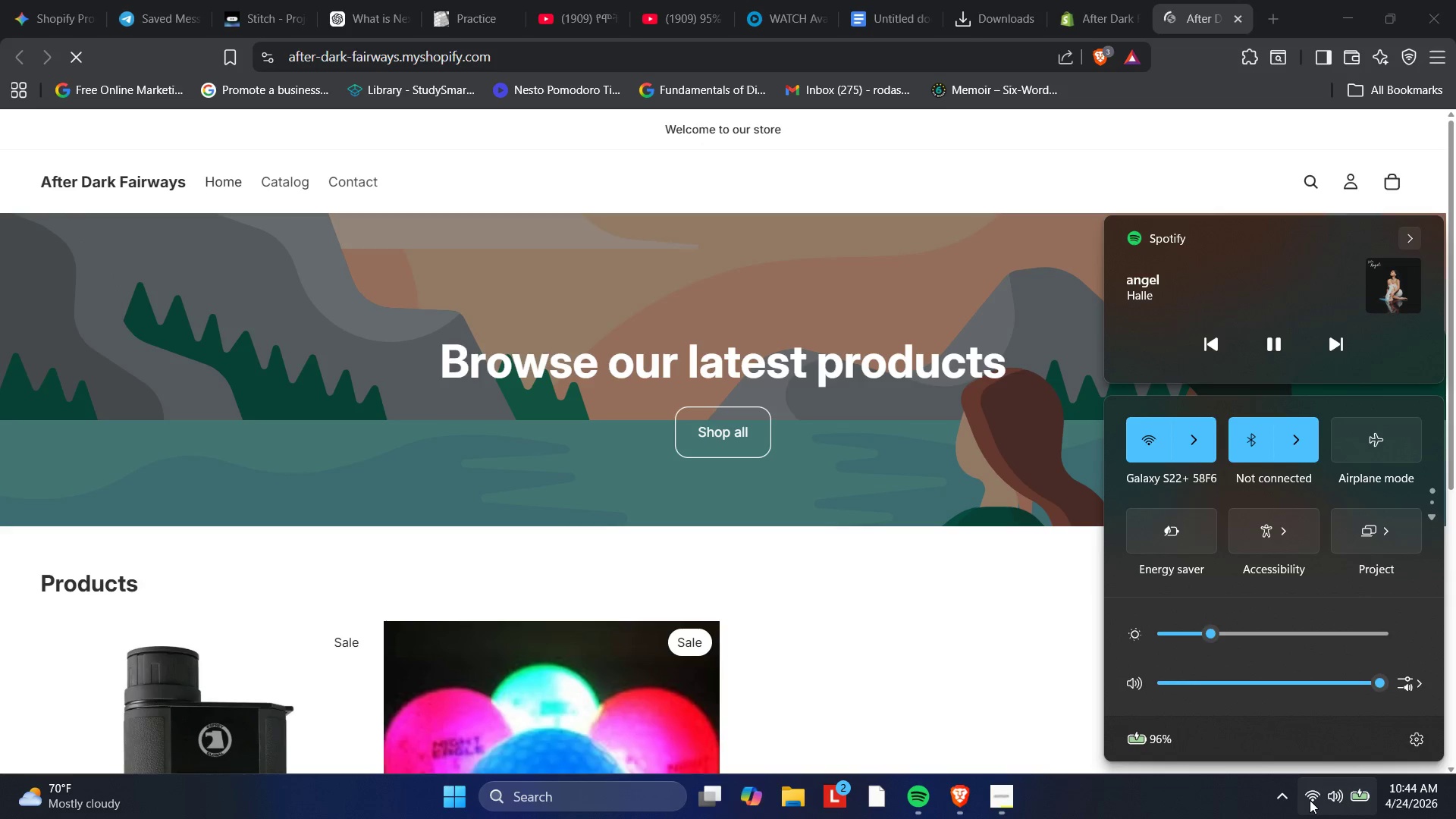 
left_click([1310, 800])
 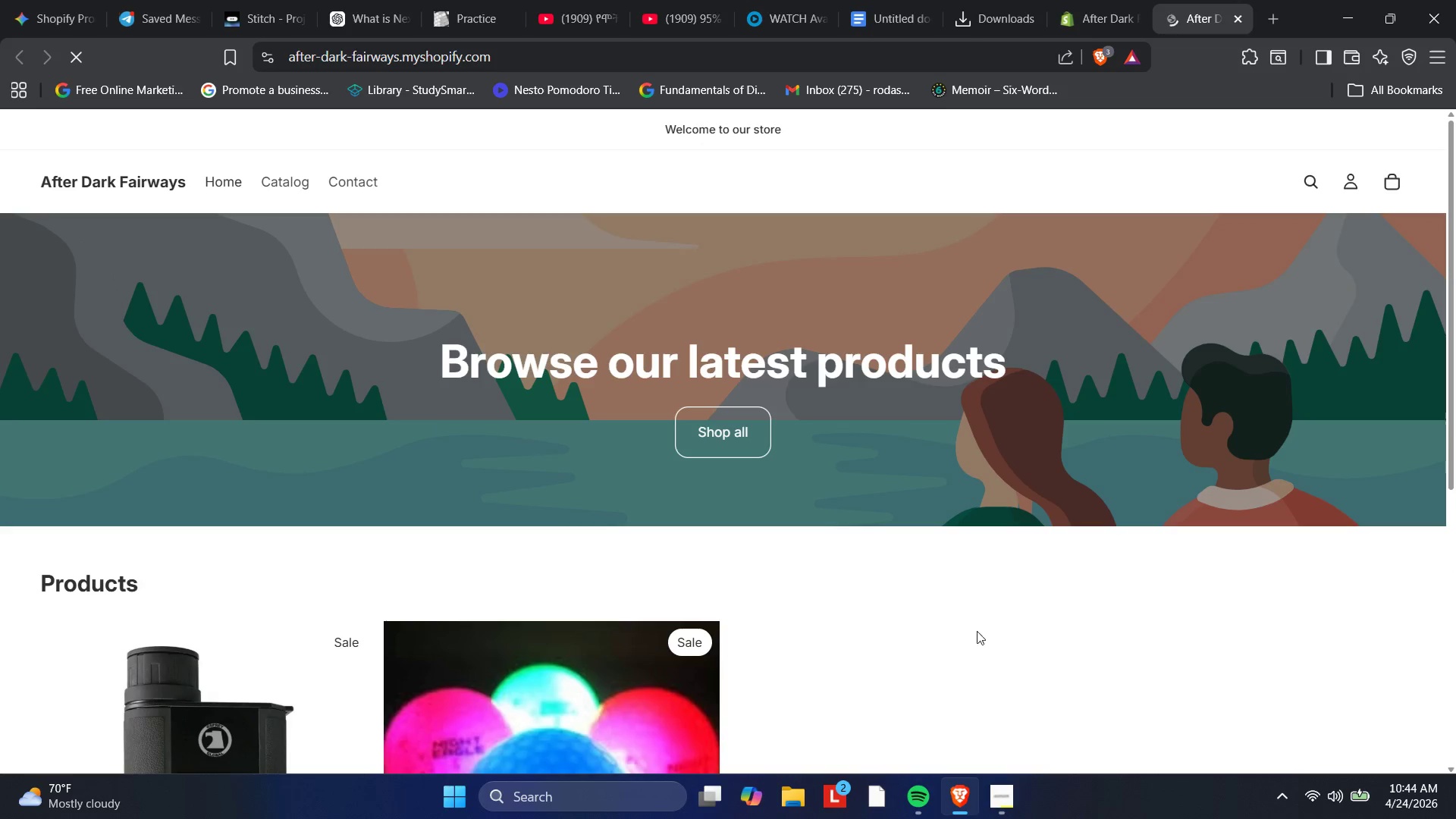 
scroll: coordinate [902, 522], scroll_direction: down, amount: 4.0
 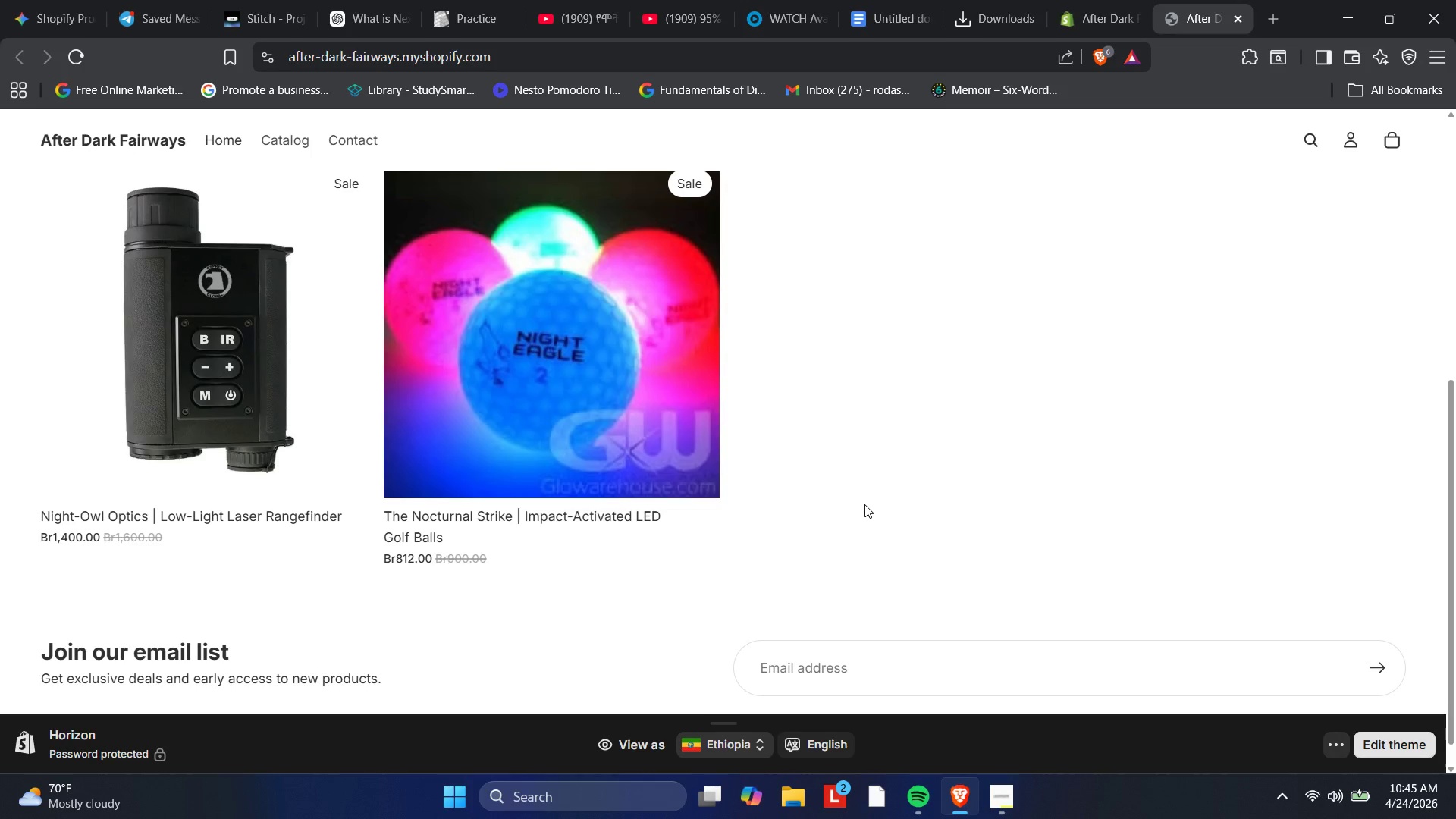 
scroll: coordinate [849, 491], scroll_direction: none, amount: 0.0
 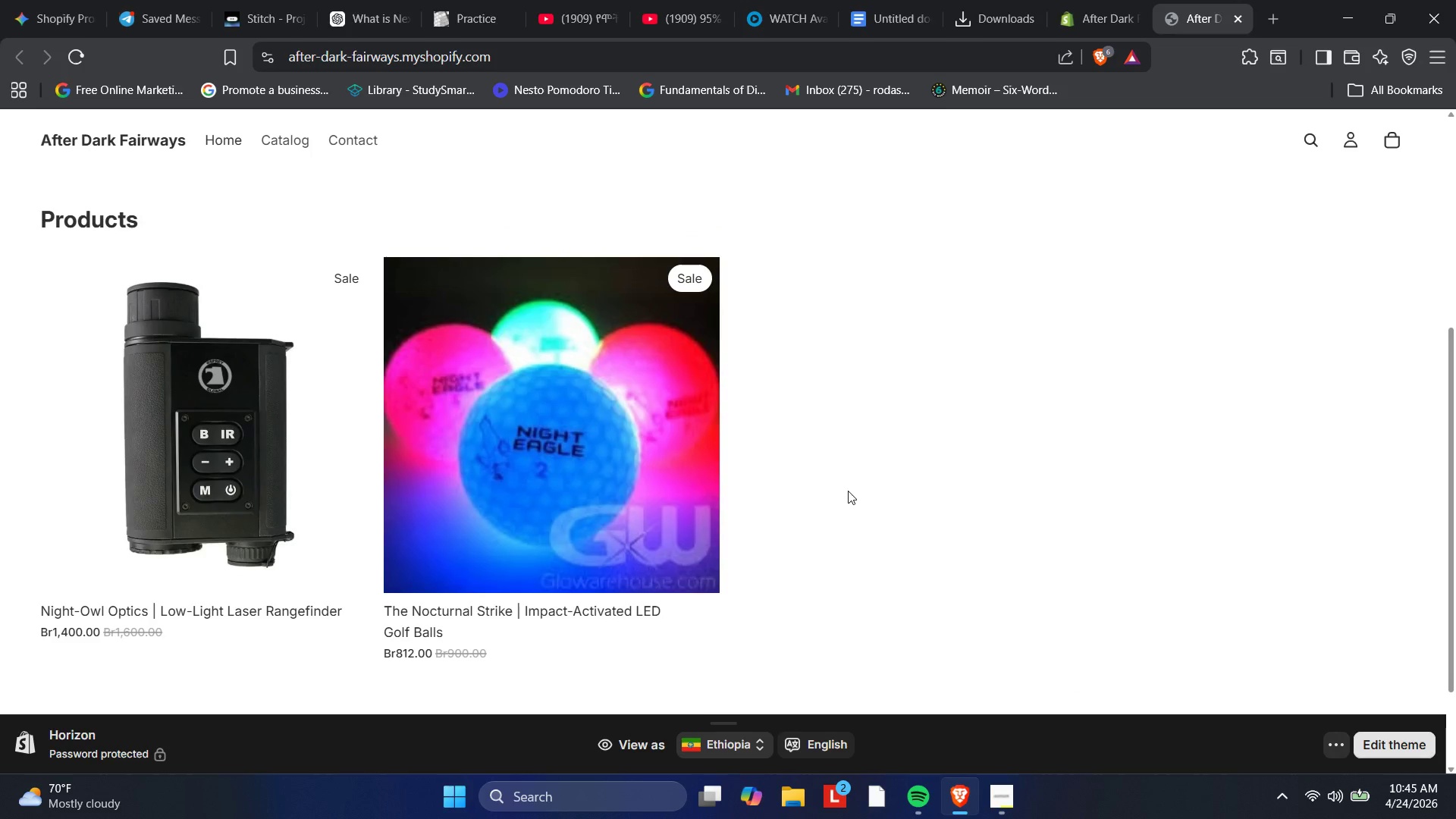 